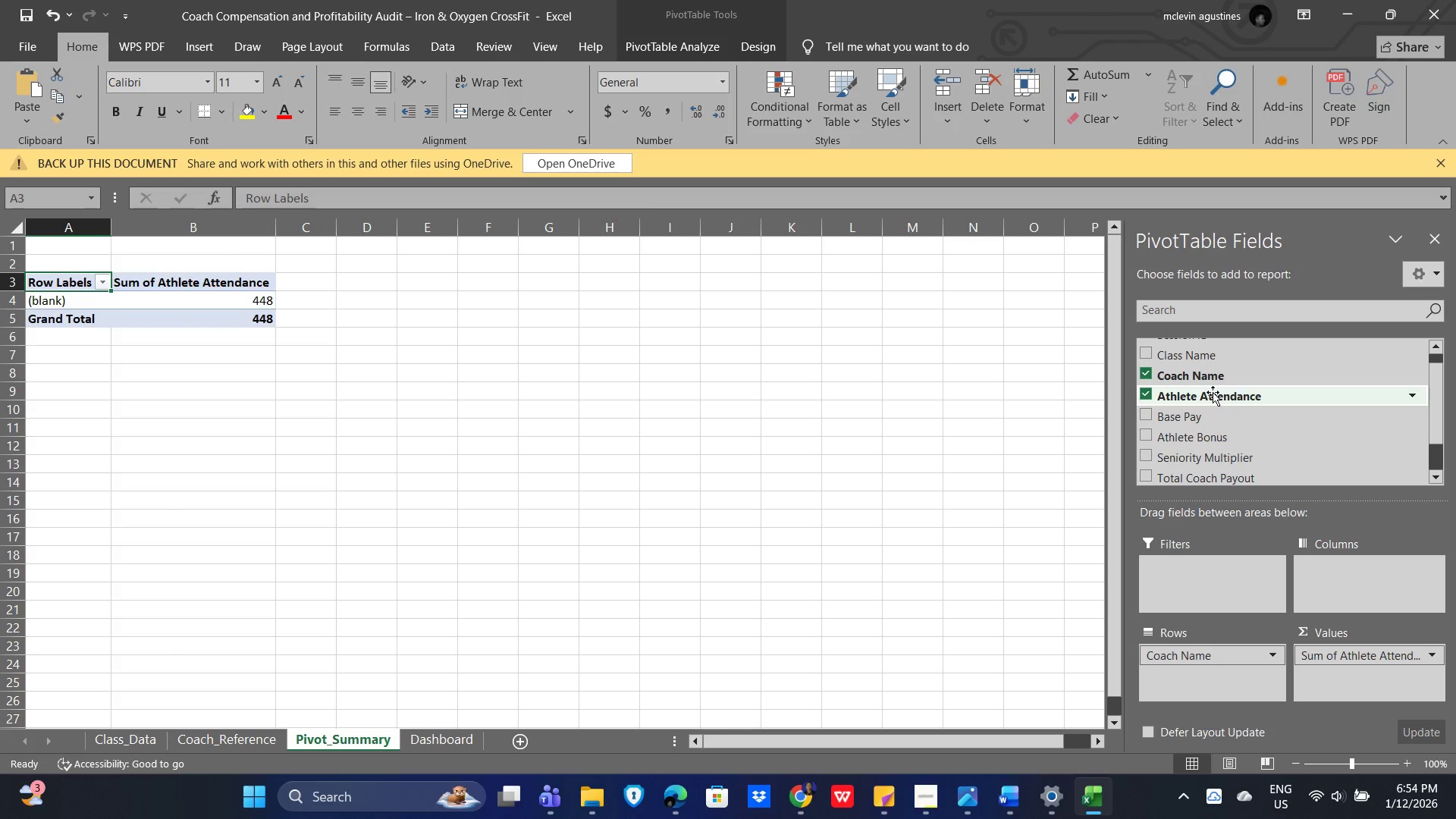 
left_click_drag(start_coordinate=[1213, 392], to_coordinate=[1358, 678])
 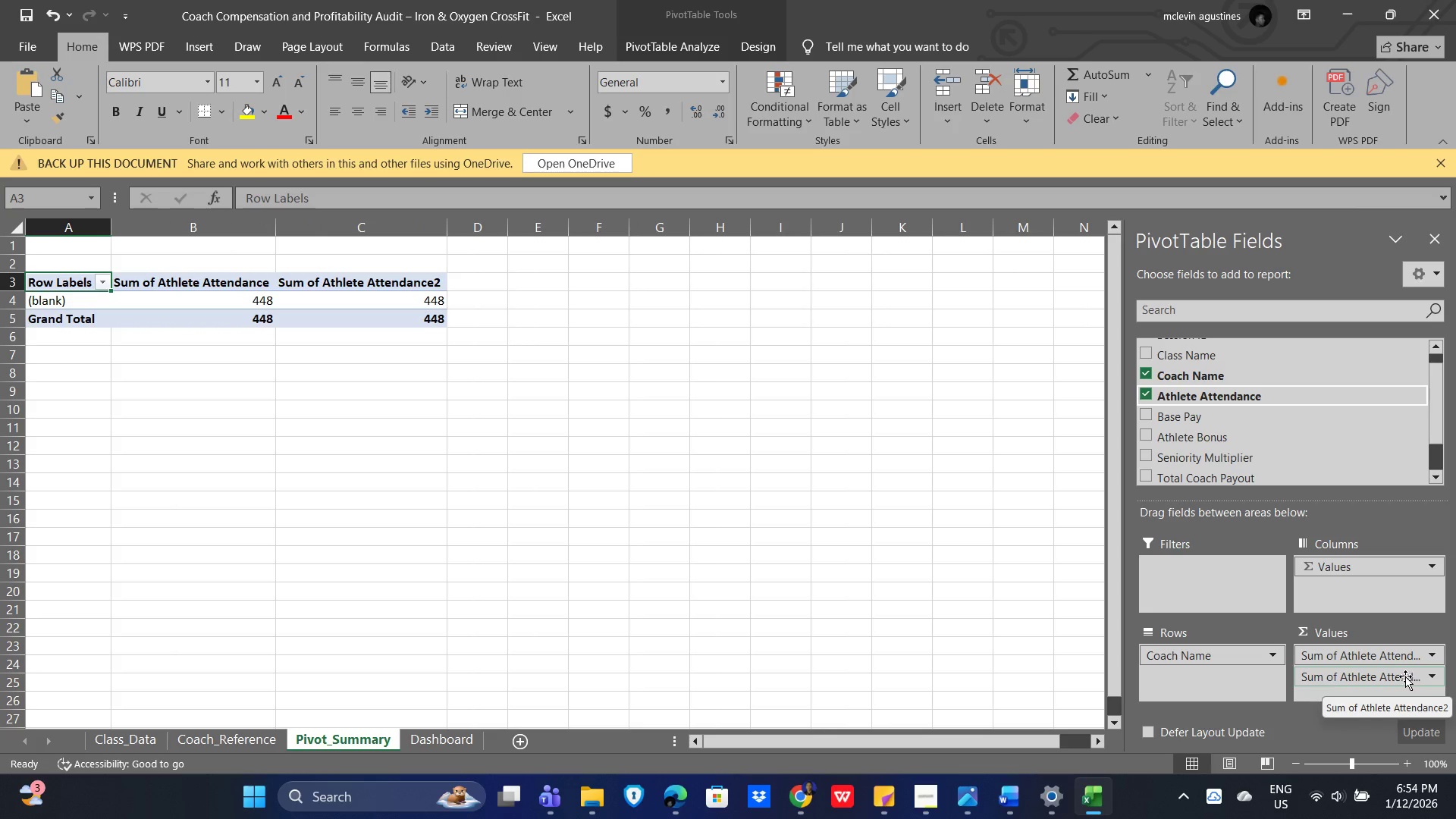 
left_click([1395, 677])
 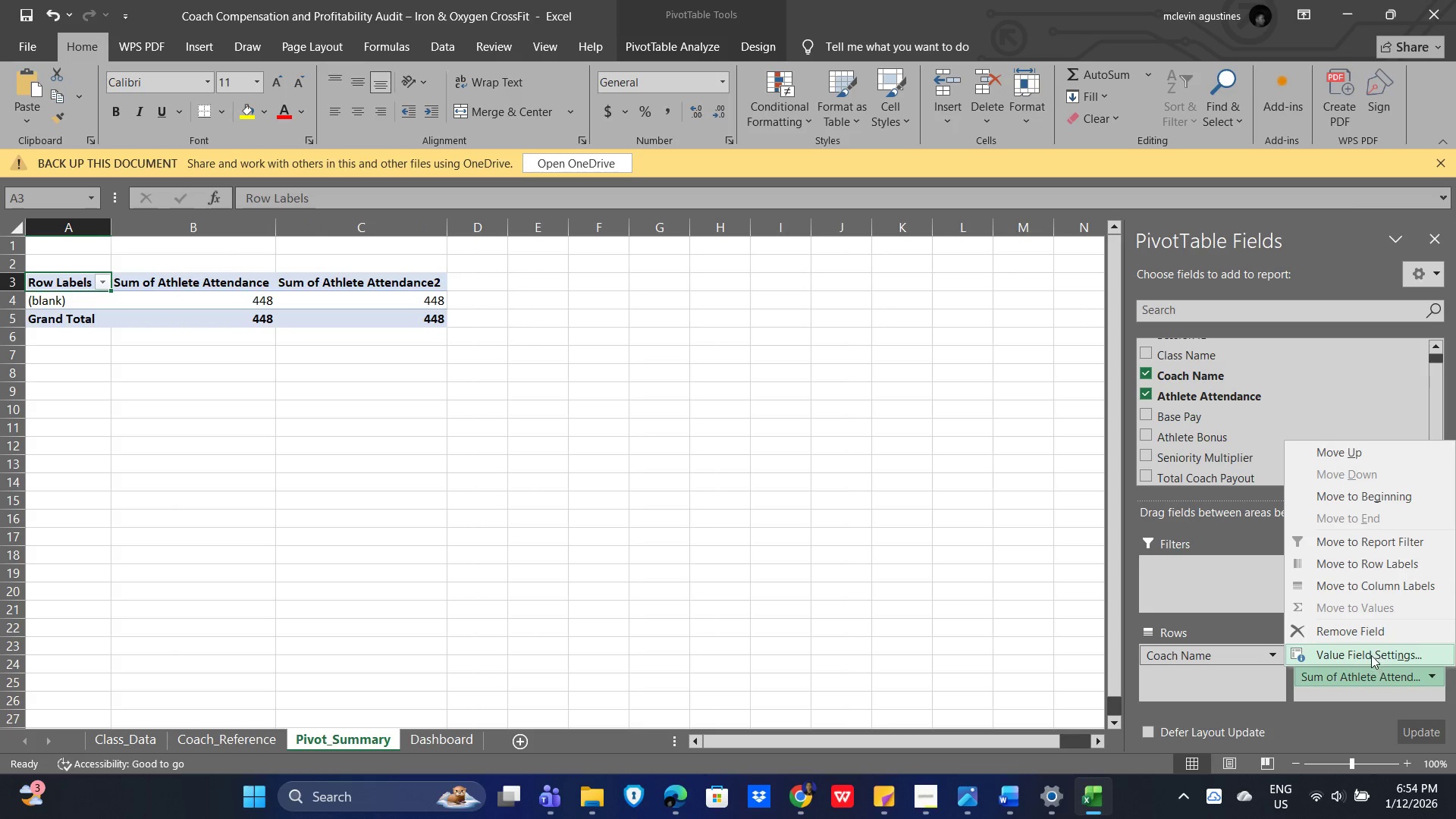 
left_click([1371, 629])
 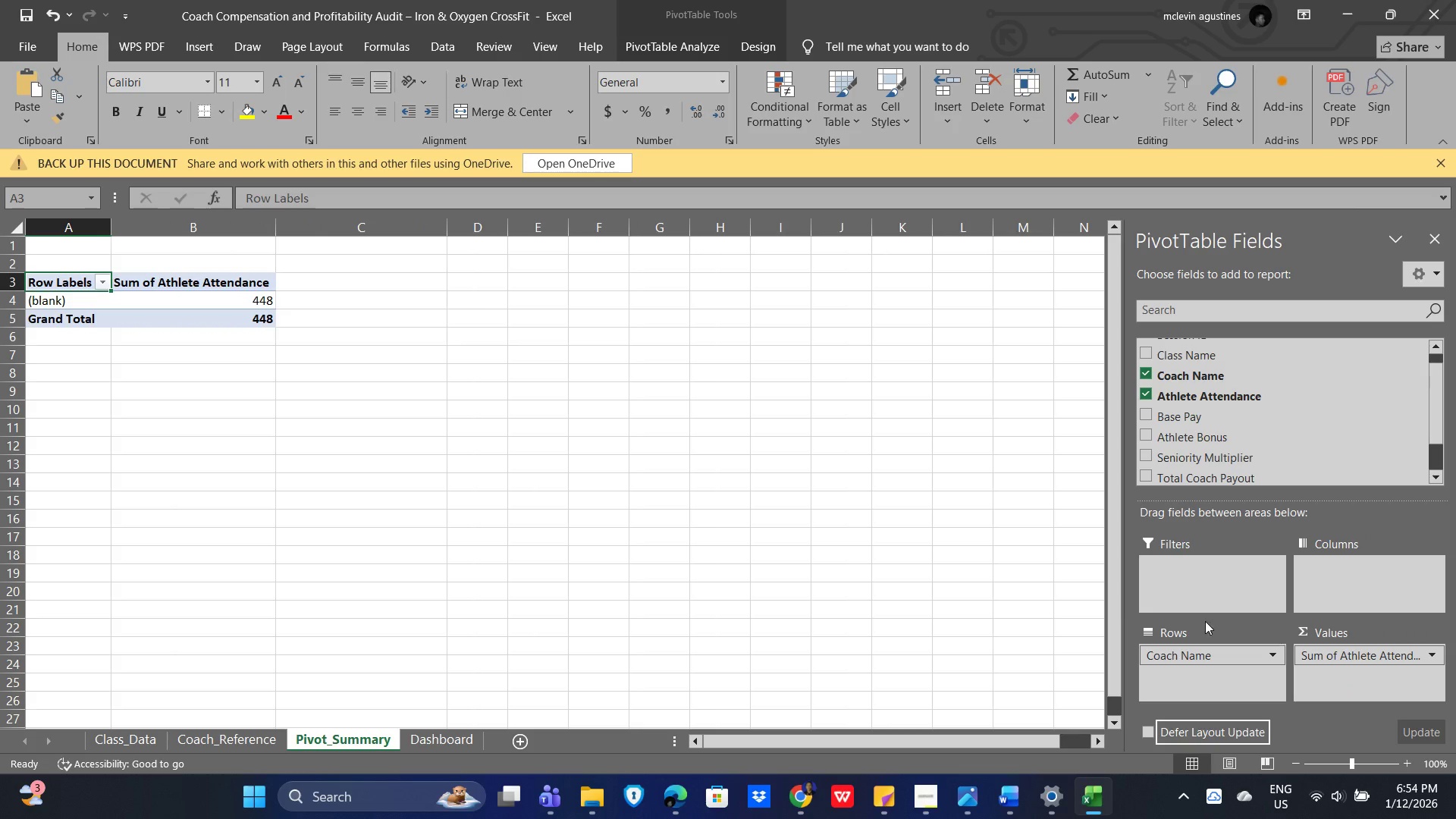 
key(Alt+AltLeft)
 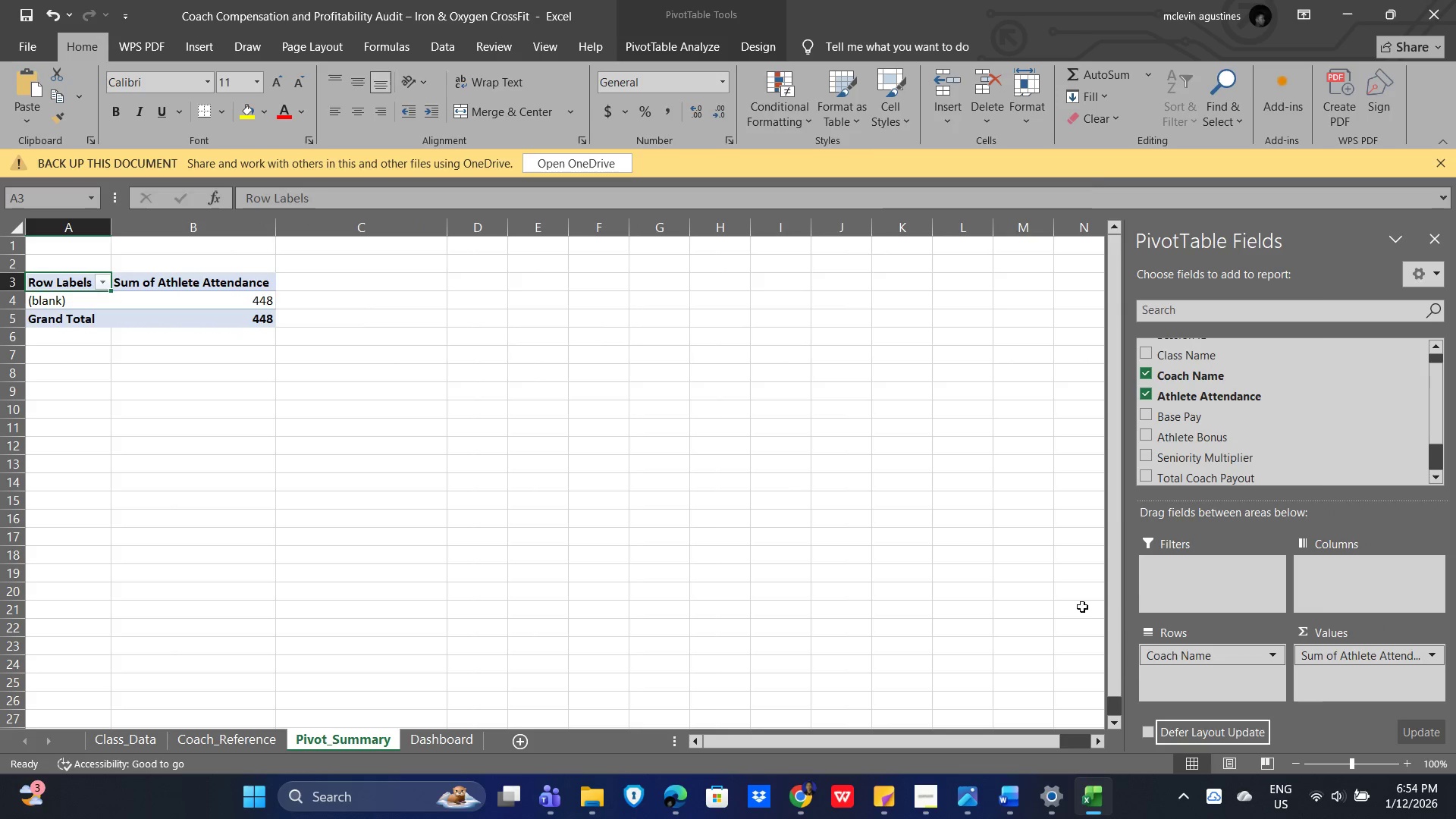 
key(Alt+Tab)
 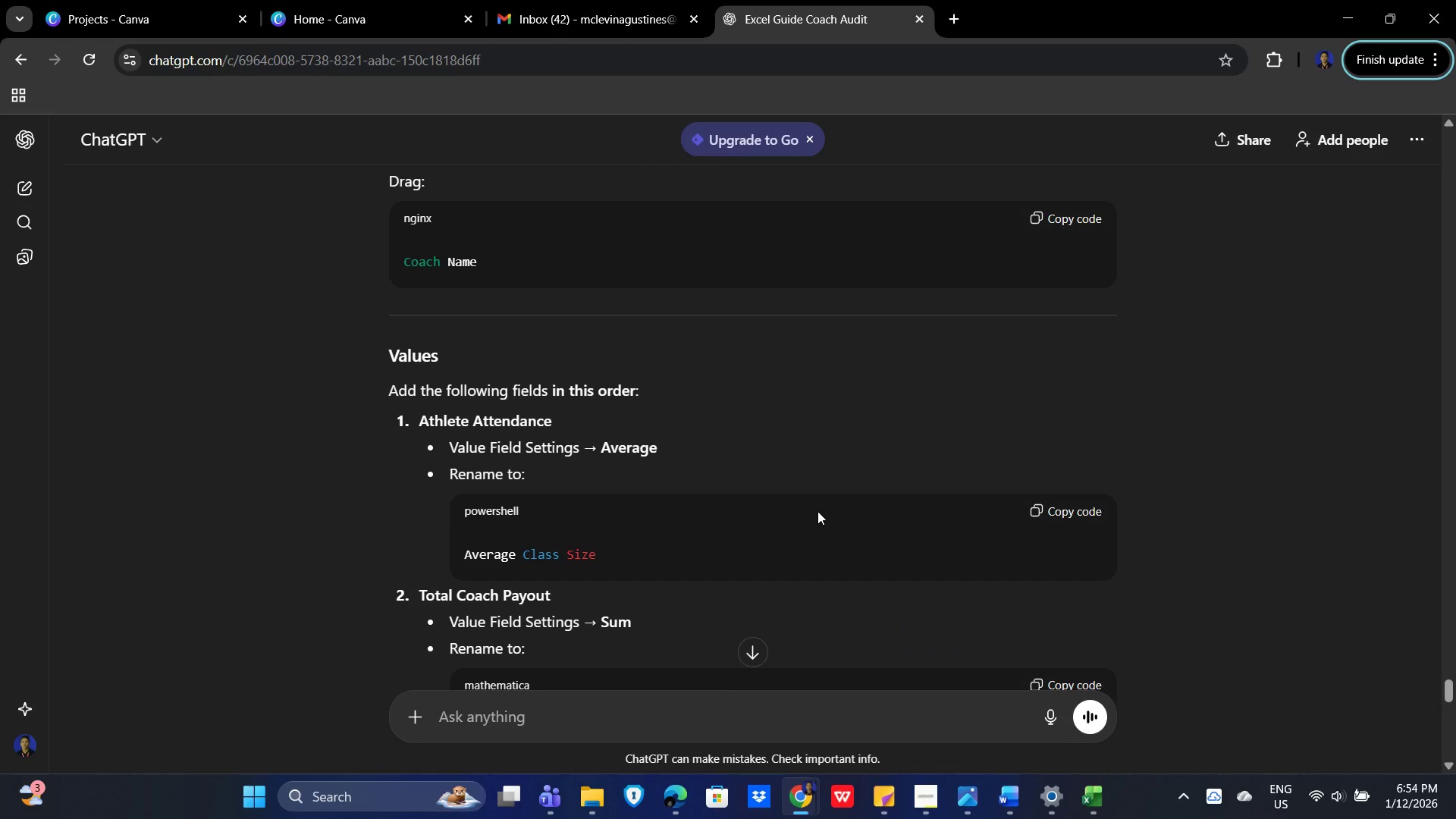 
scroll: coordinate [817, 511], scroll_direction: none, amount: 0.0
 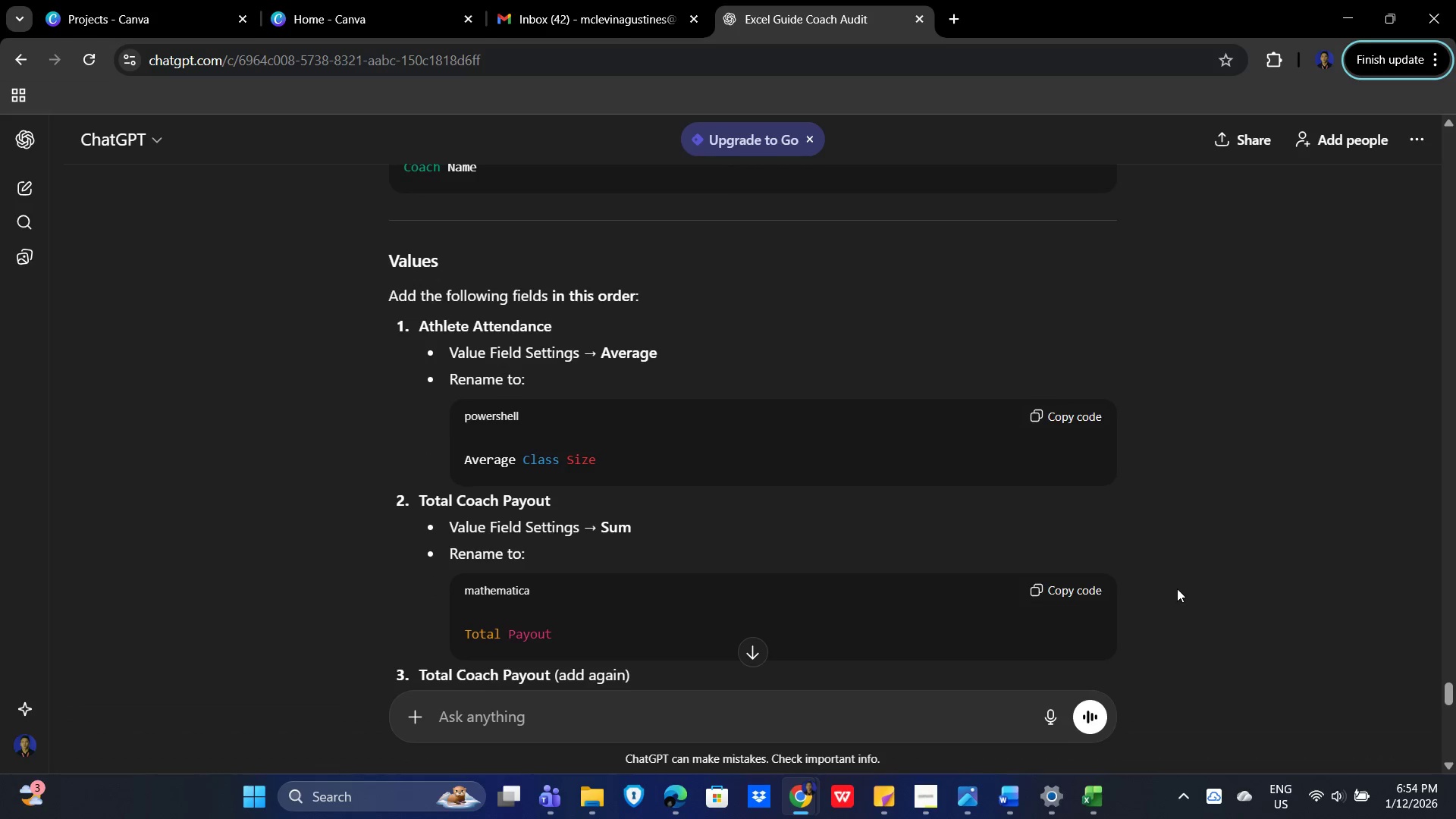 
key(Alt+AltLeft)
 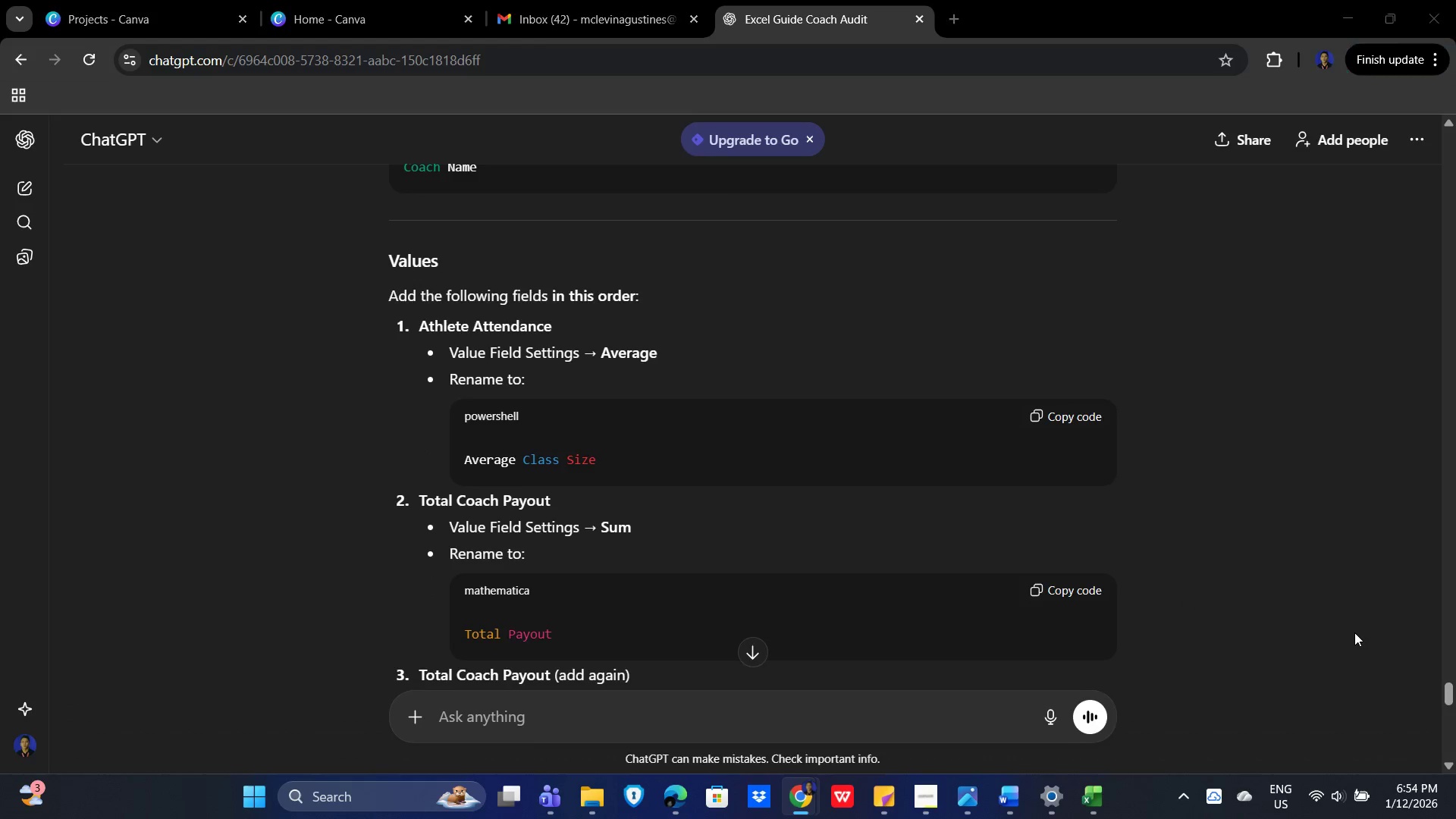 
key(Alt+Tab)
 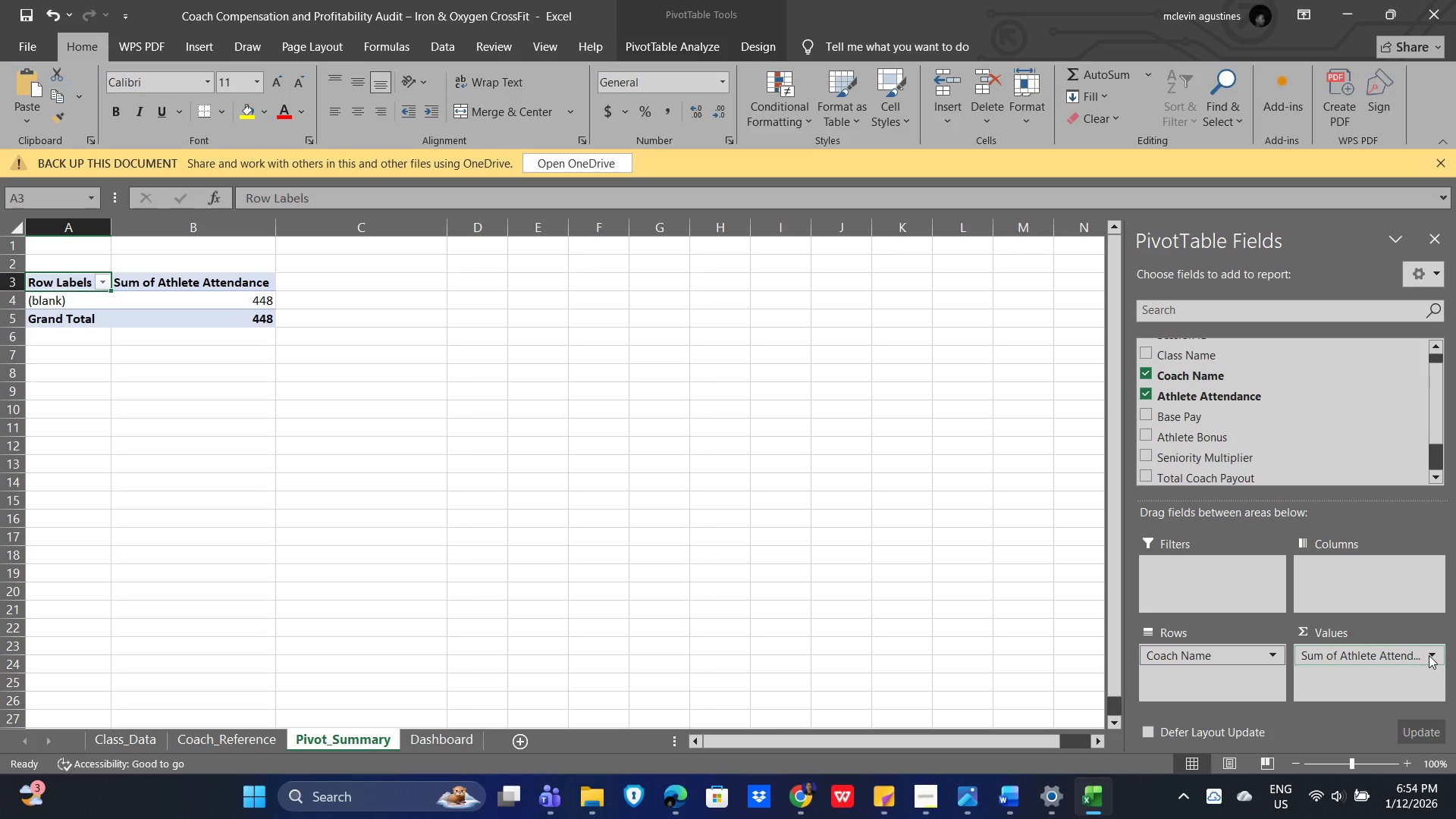 
key(Alt+AltLeft)
 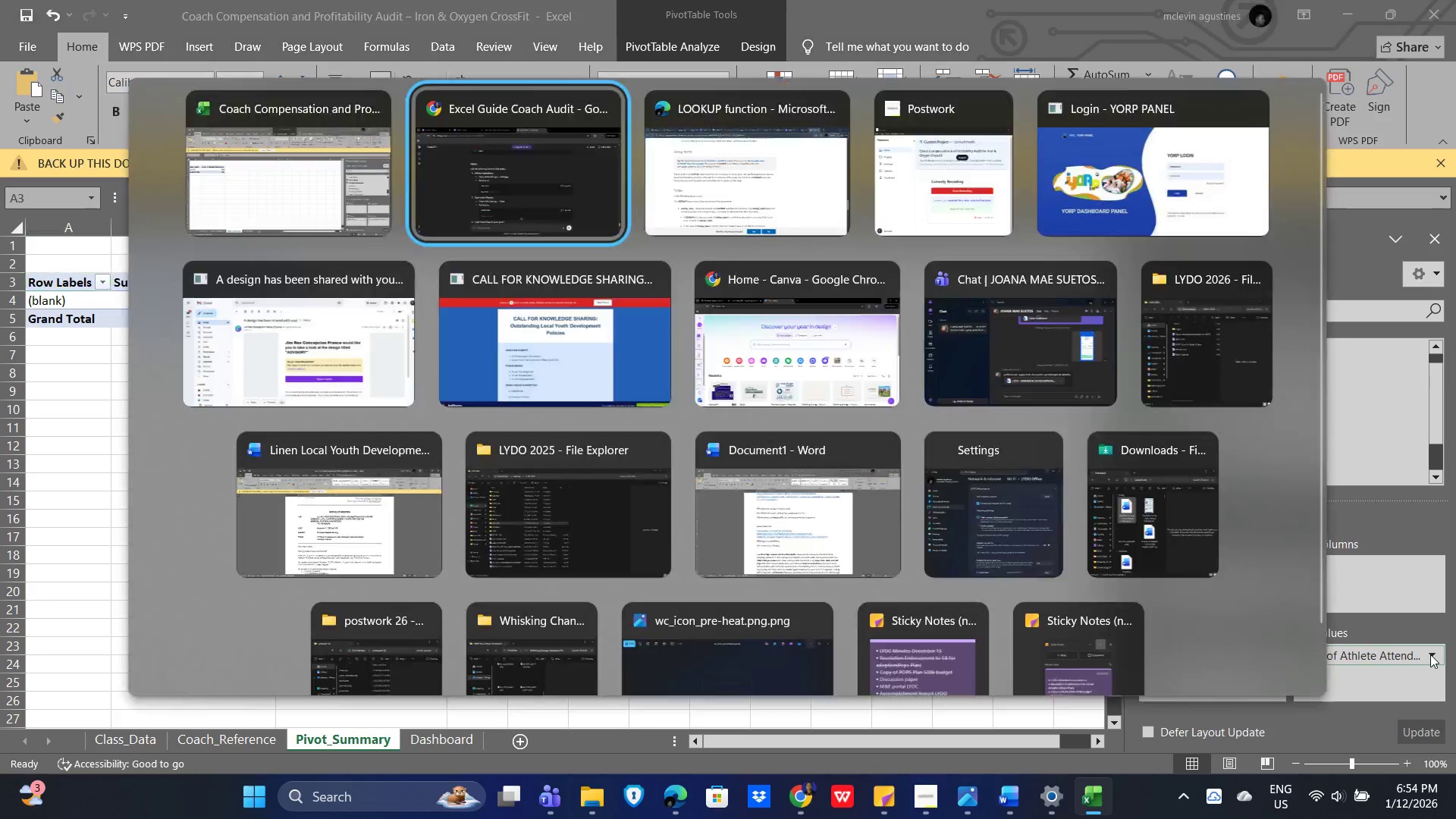 
key(Alt+Tab)
 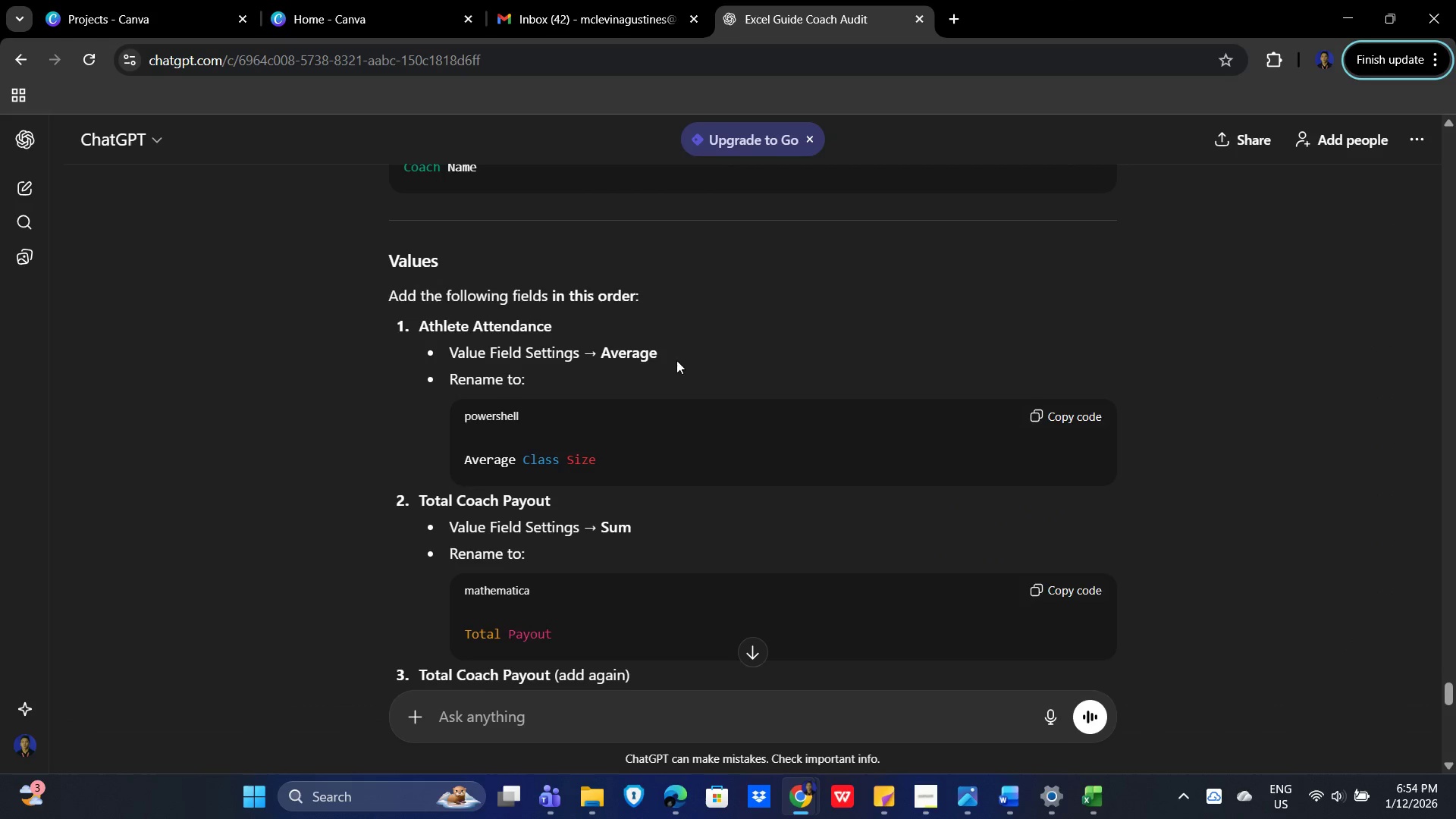 
scroll: coordinate [852, 388], scroll_direction: down, amount: 1.0
 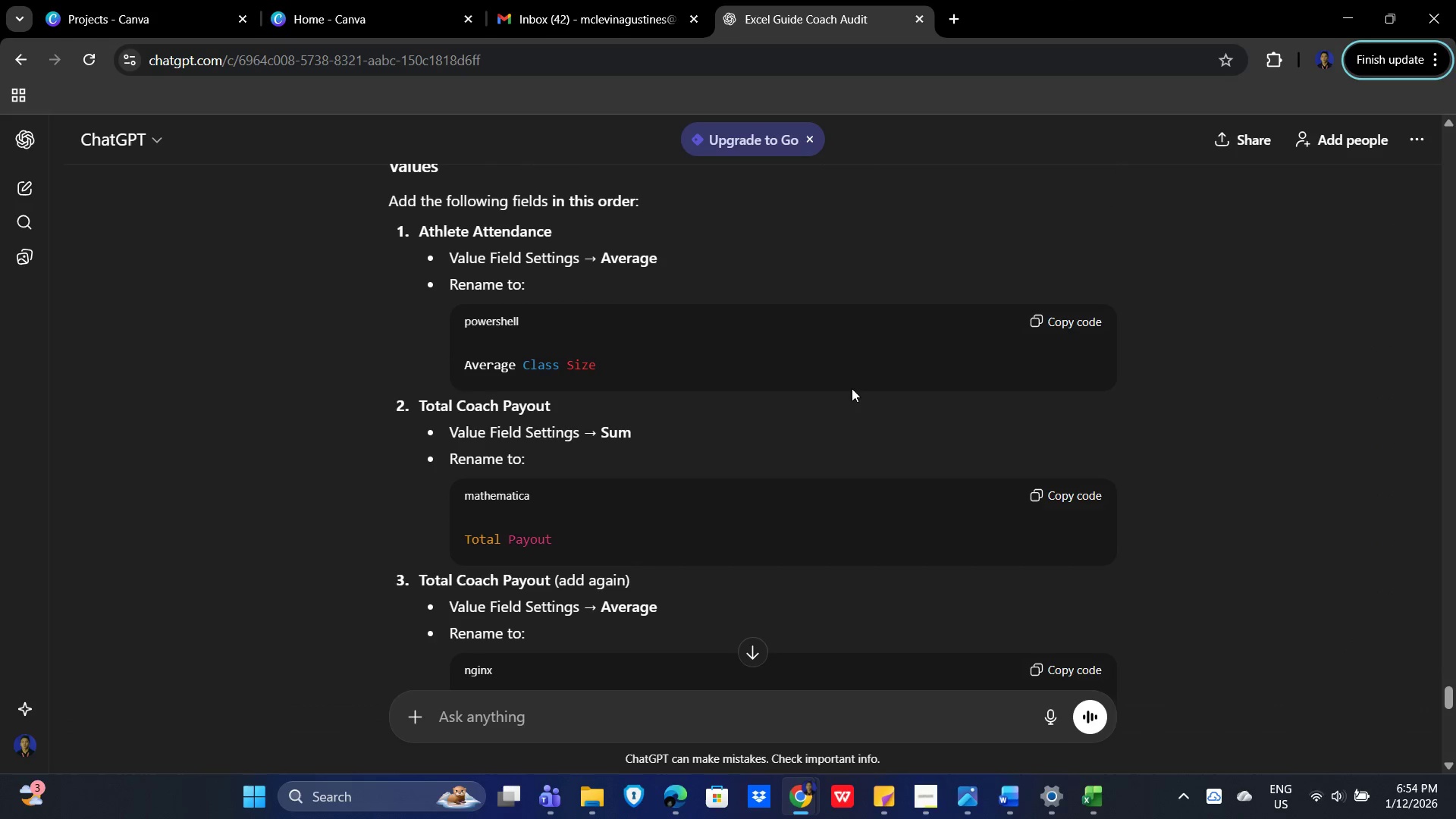 
scroll: coordinate [850, 388], scroll_direction: none, amount: 0.0
 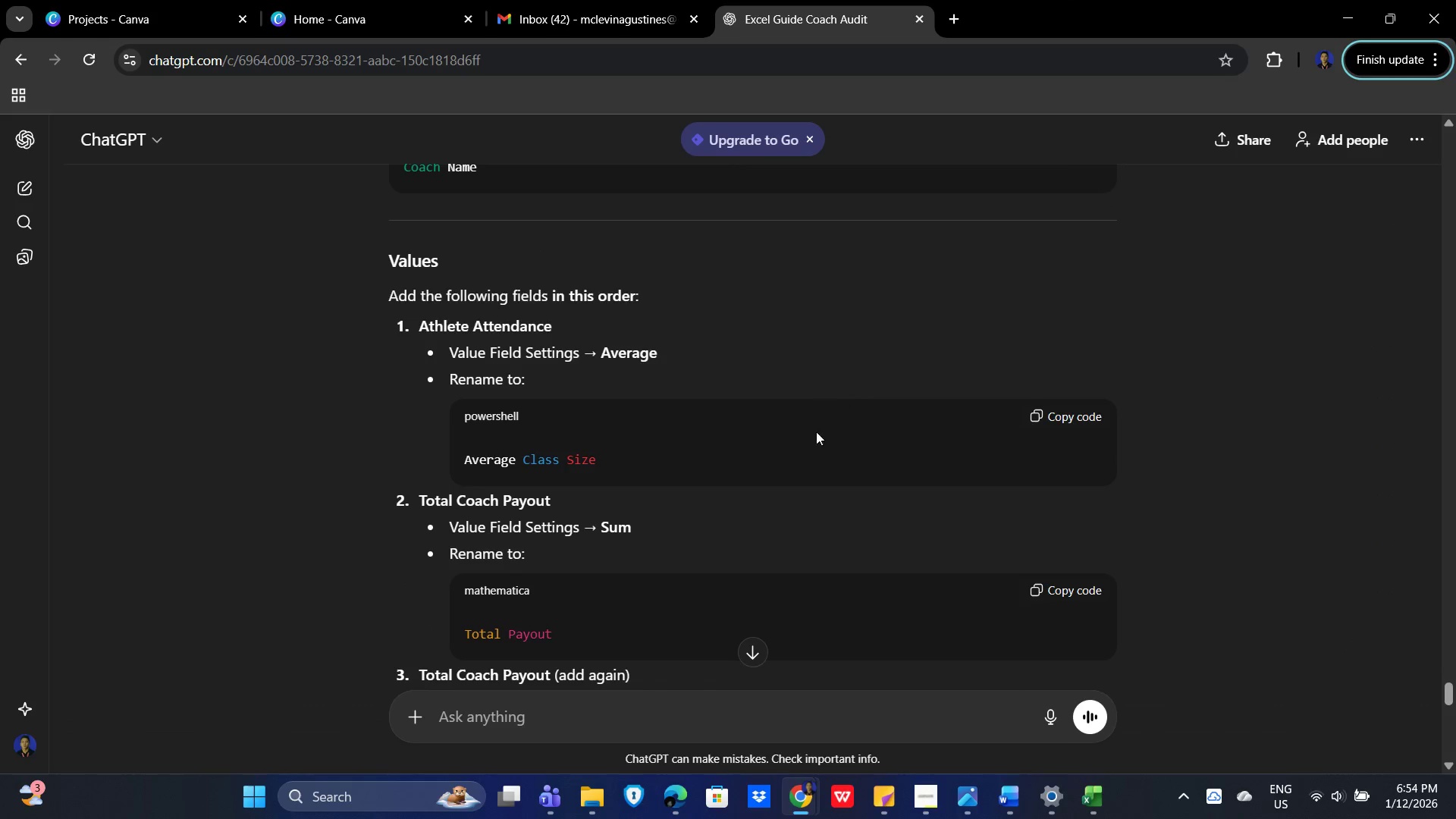 
key(Alt+AltLeft)
 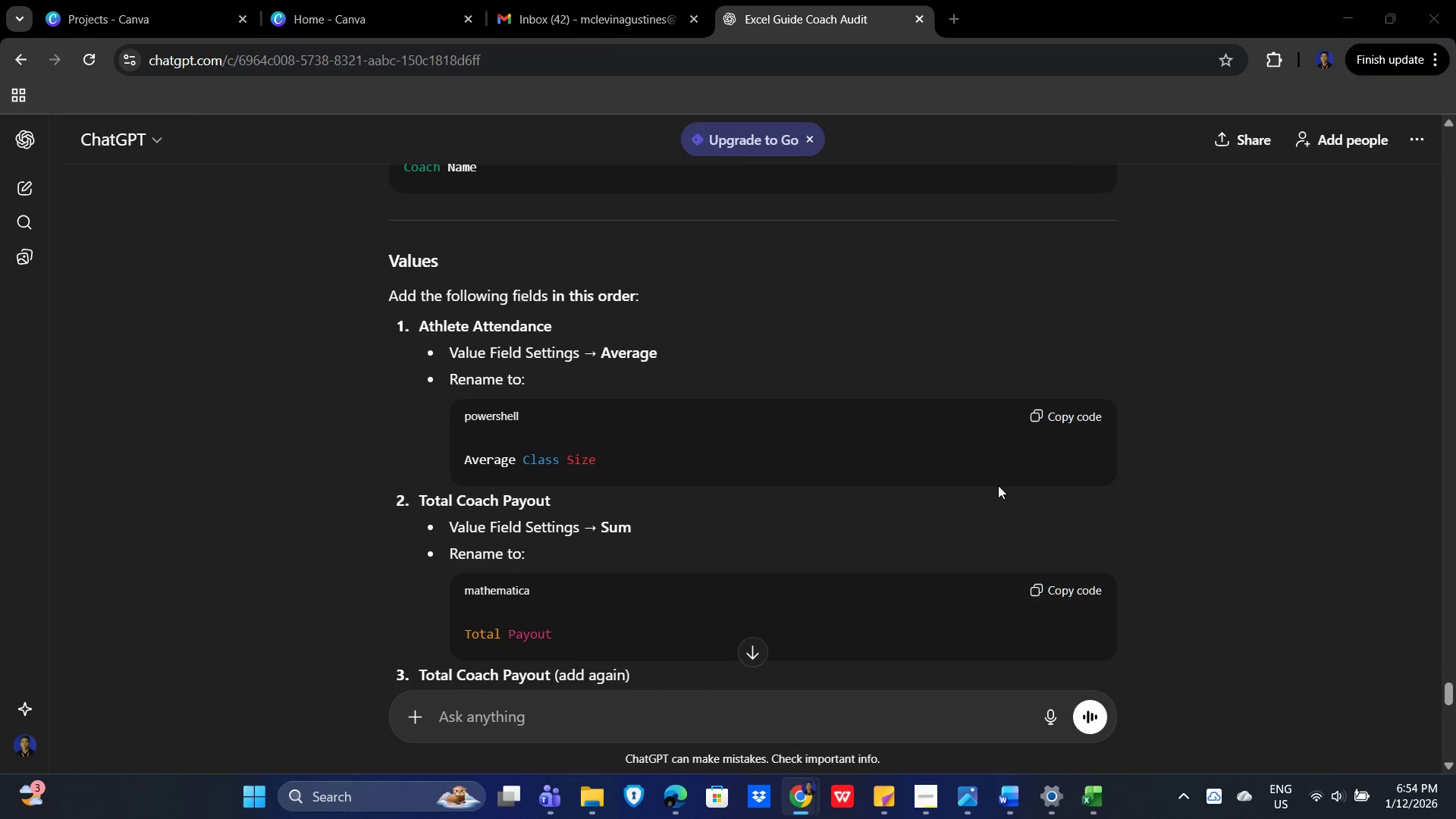 
key(Alt+Tab)
 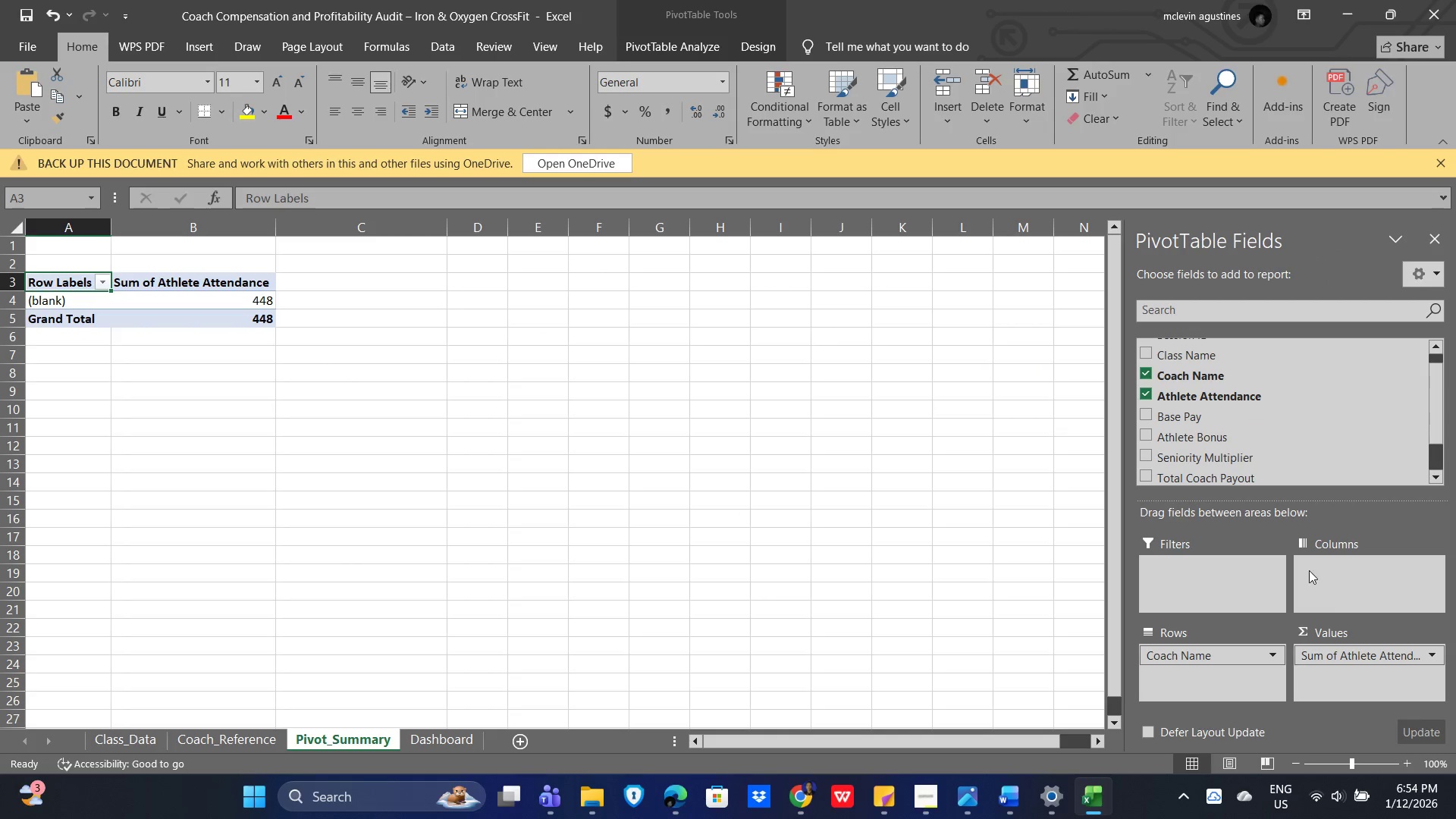 
mouse_move([1336, 631])
 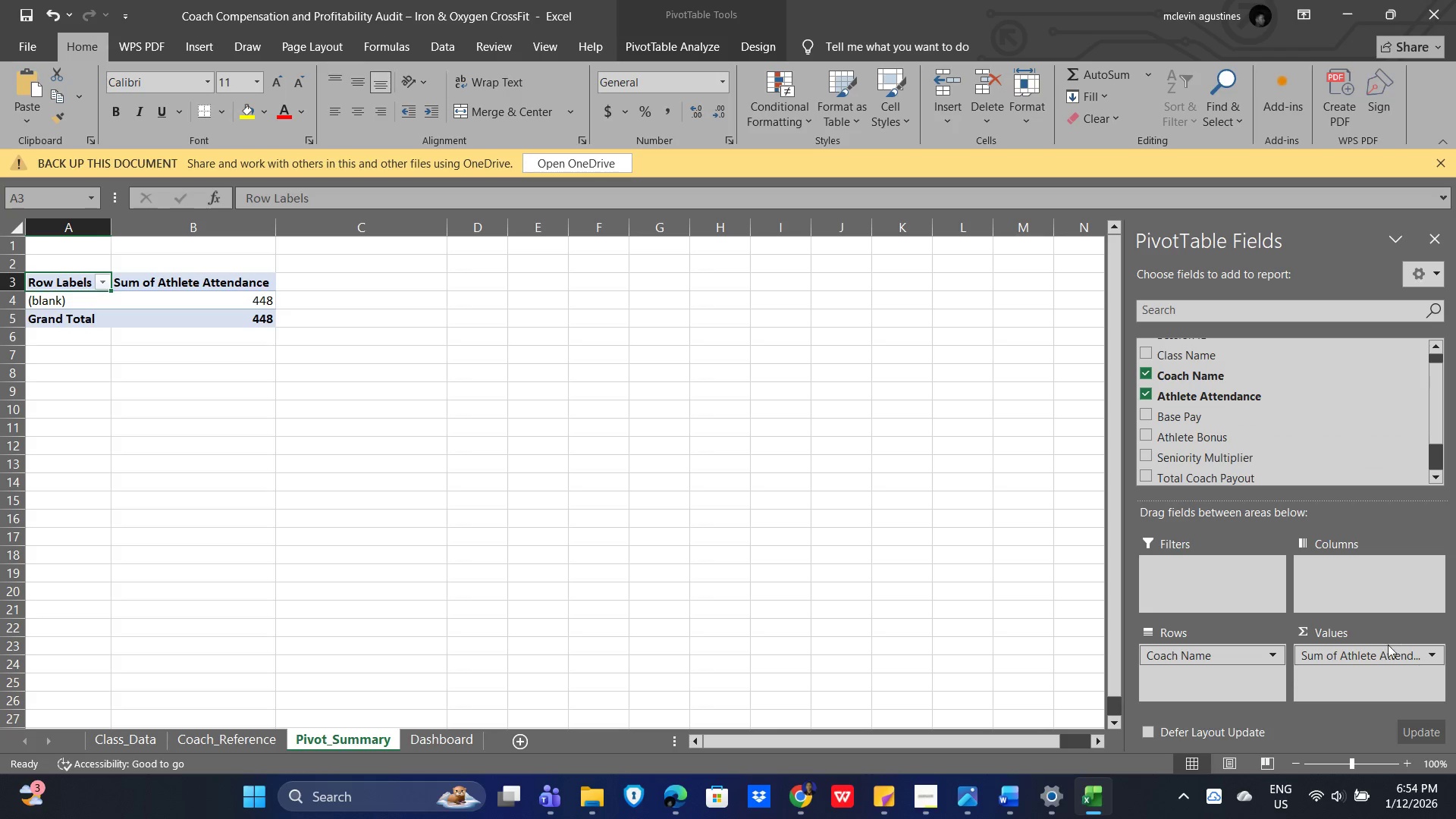 
key(Alt+AltLeft)
 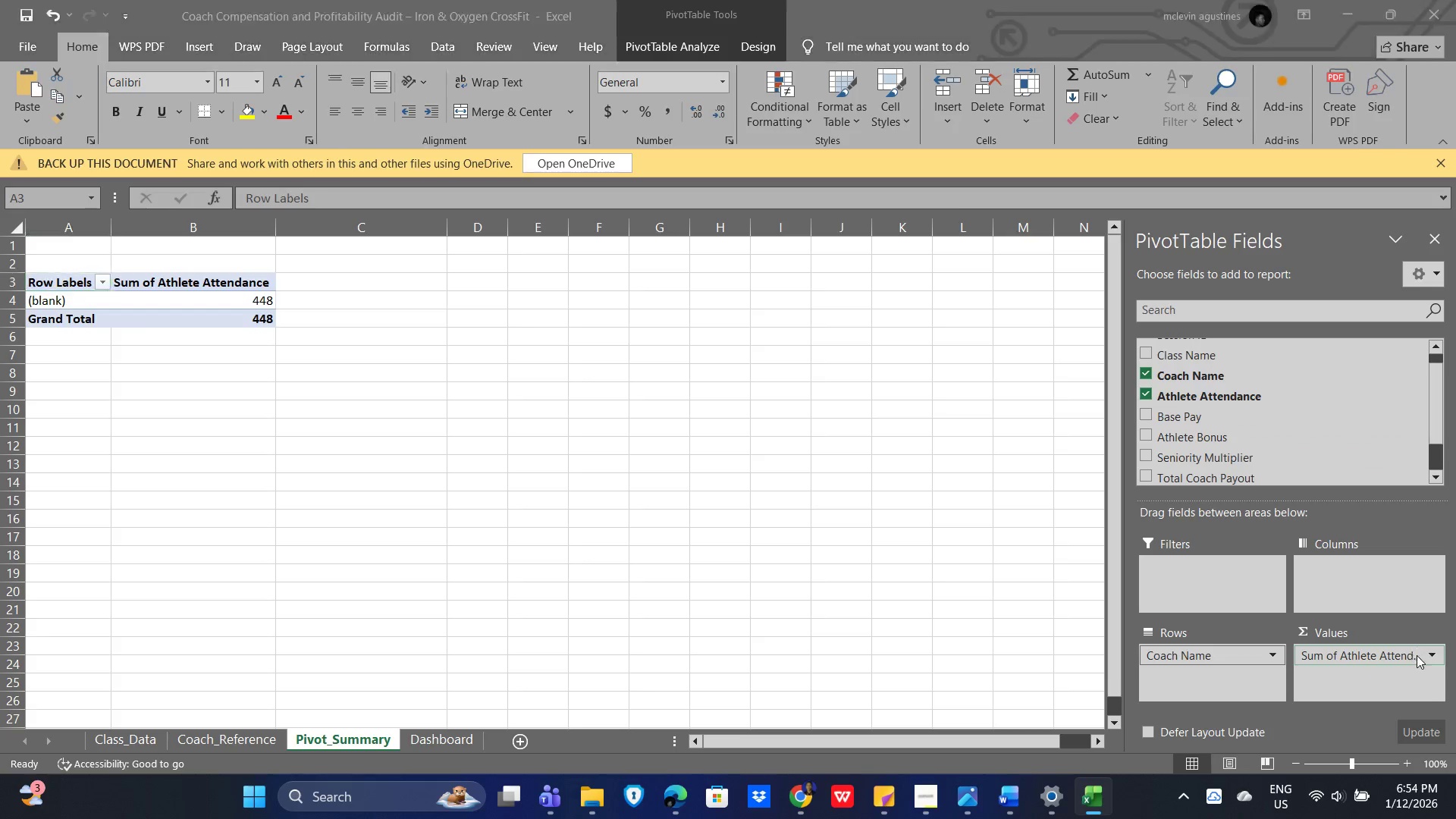 
key(Alt+Tab)
 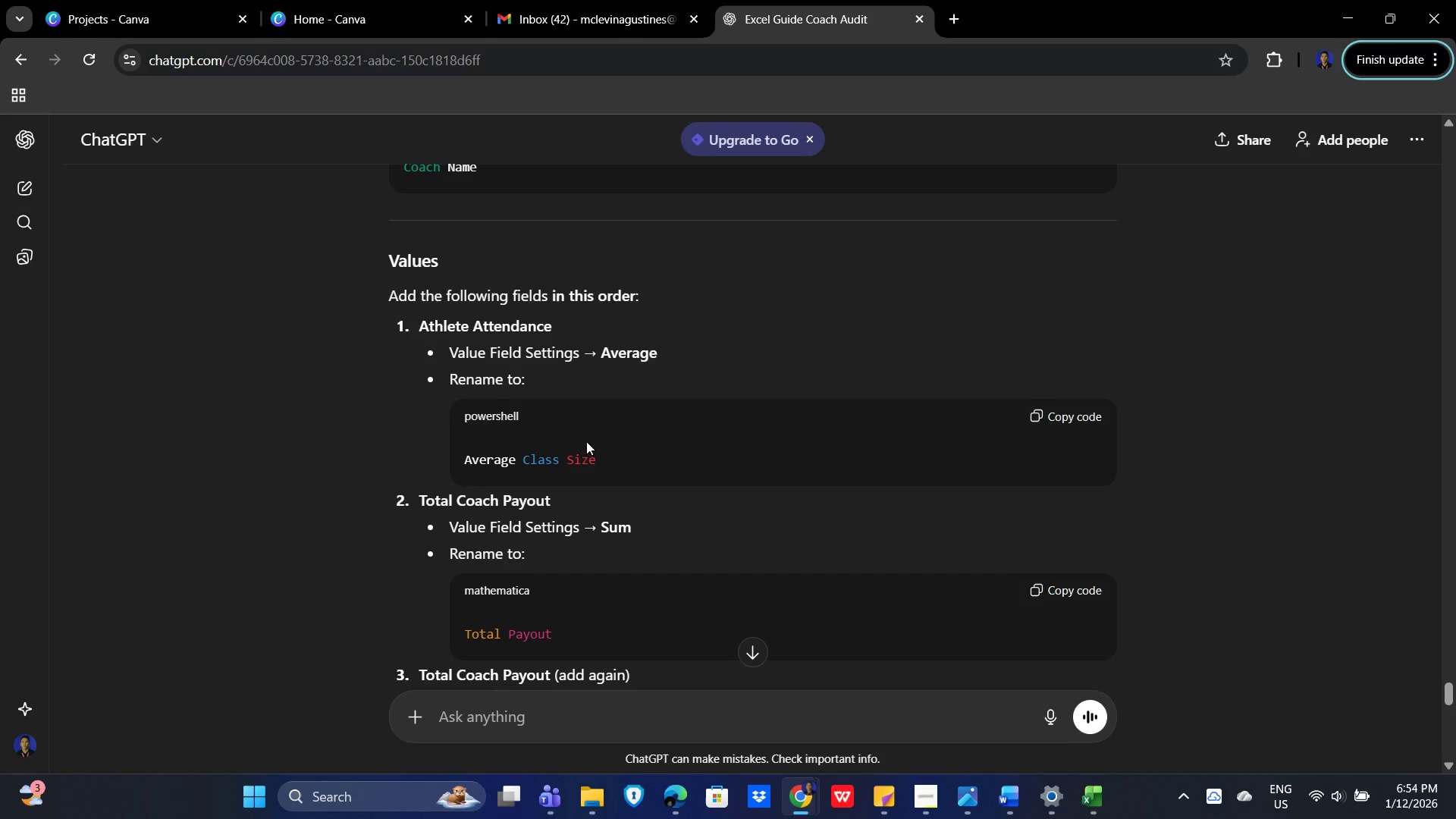 
key(Alt+AltLeft)
 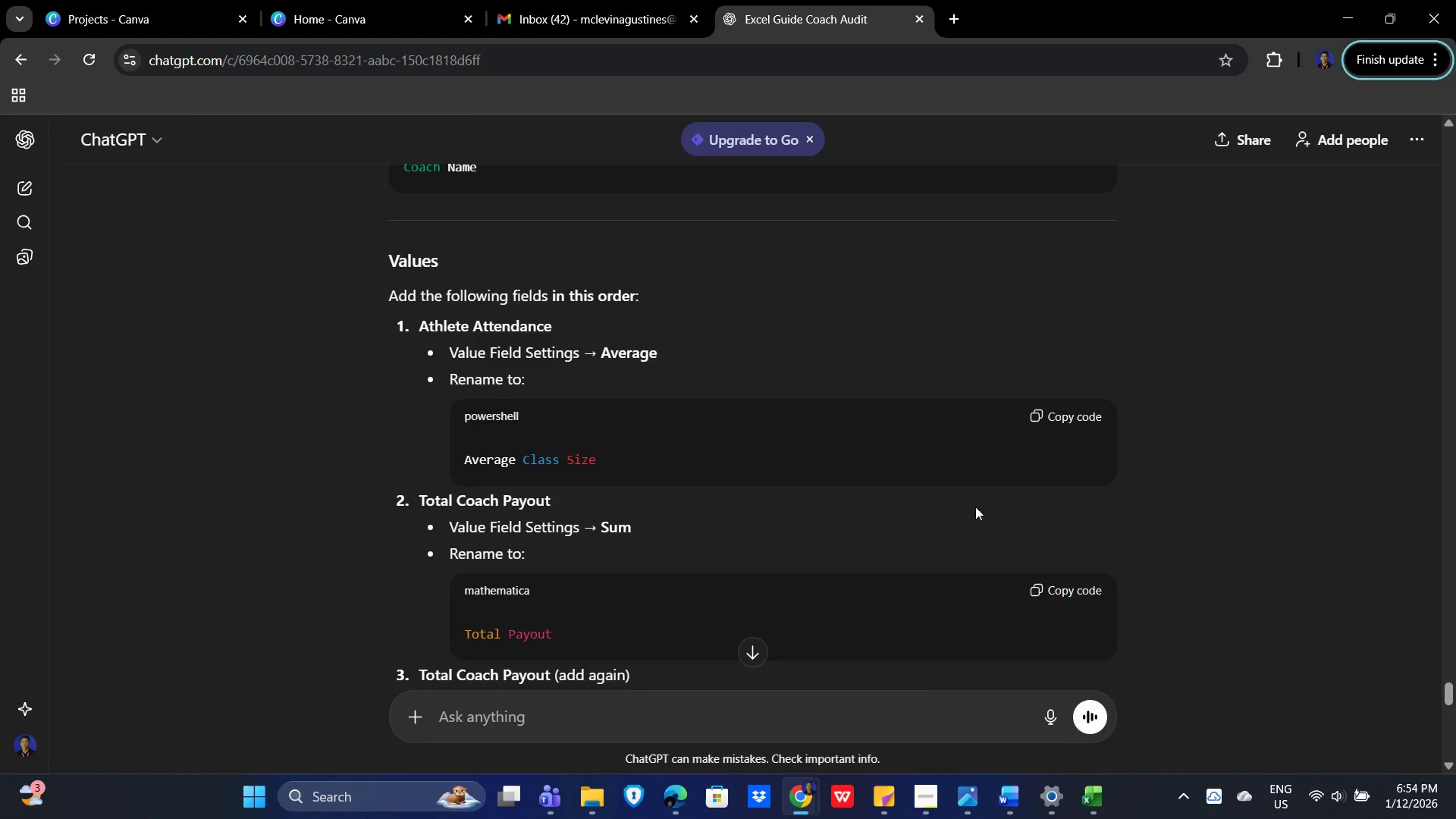 
key(Alt+Tab)
 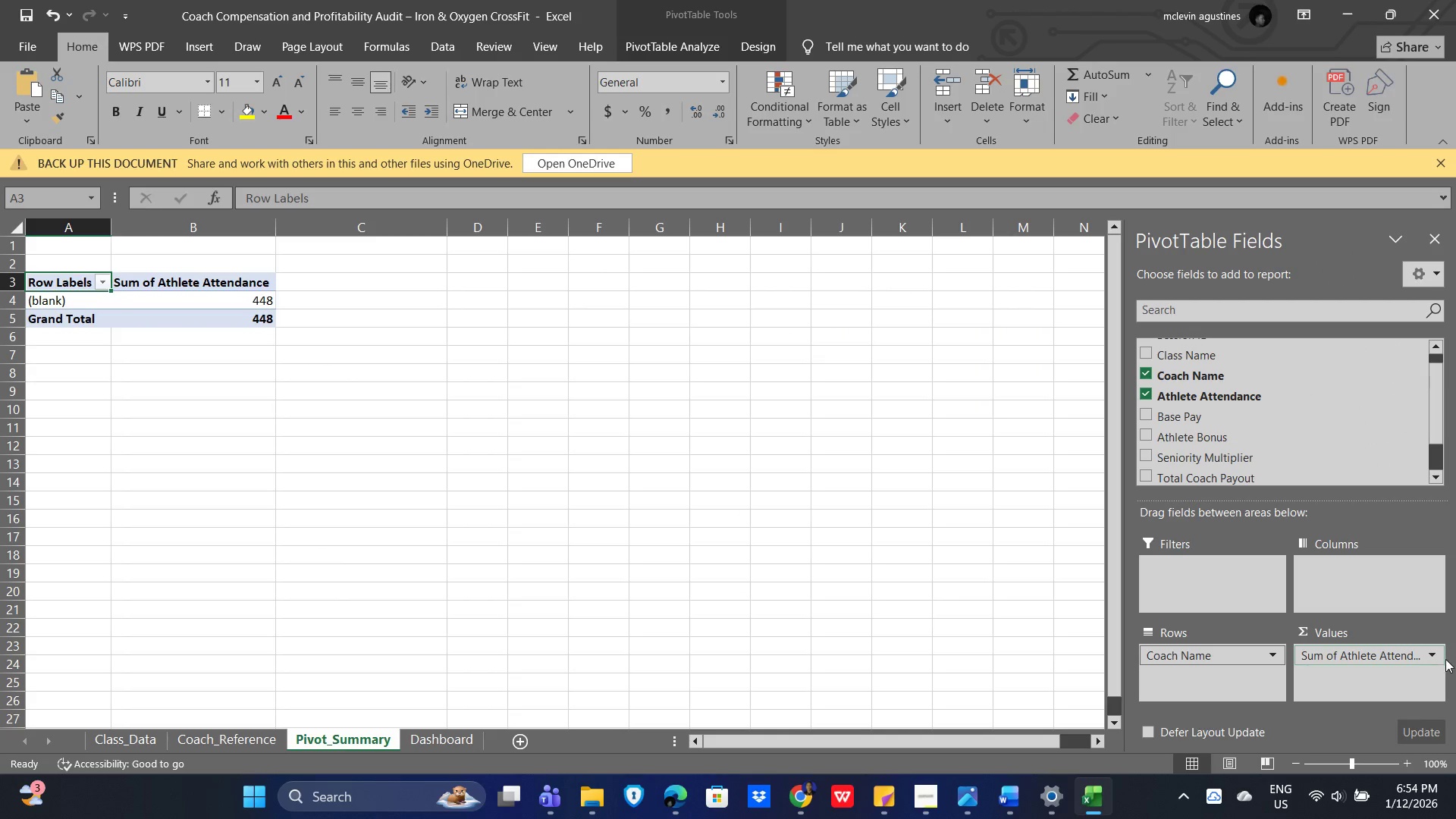 
left_click([1407, 657])
 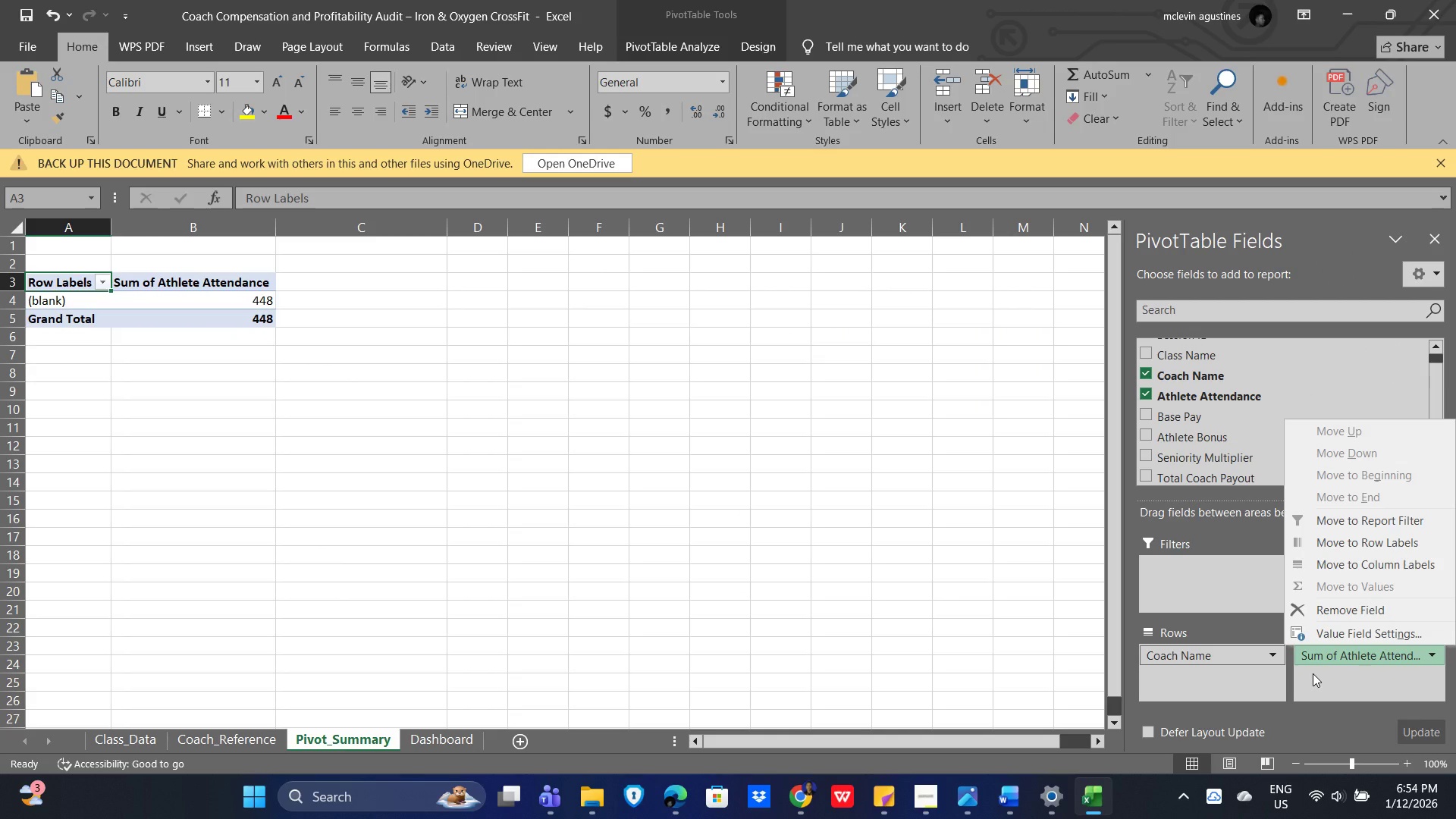 
key(Delete)
 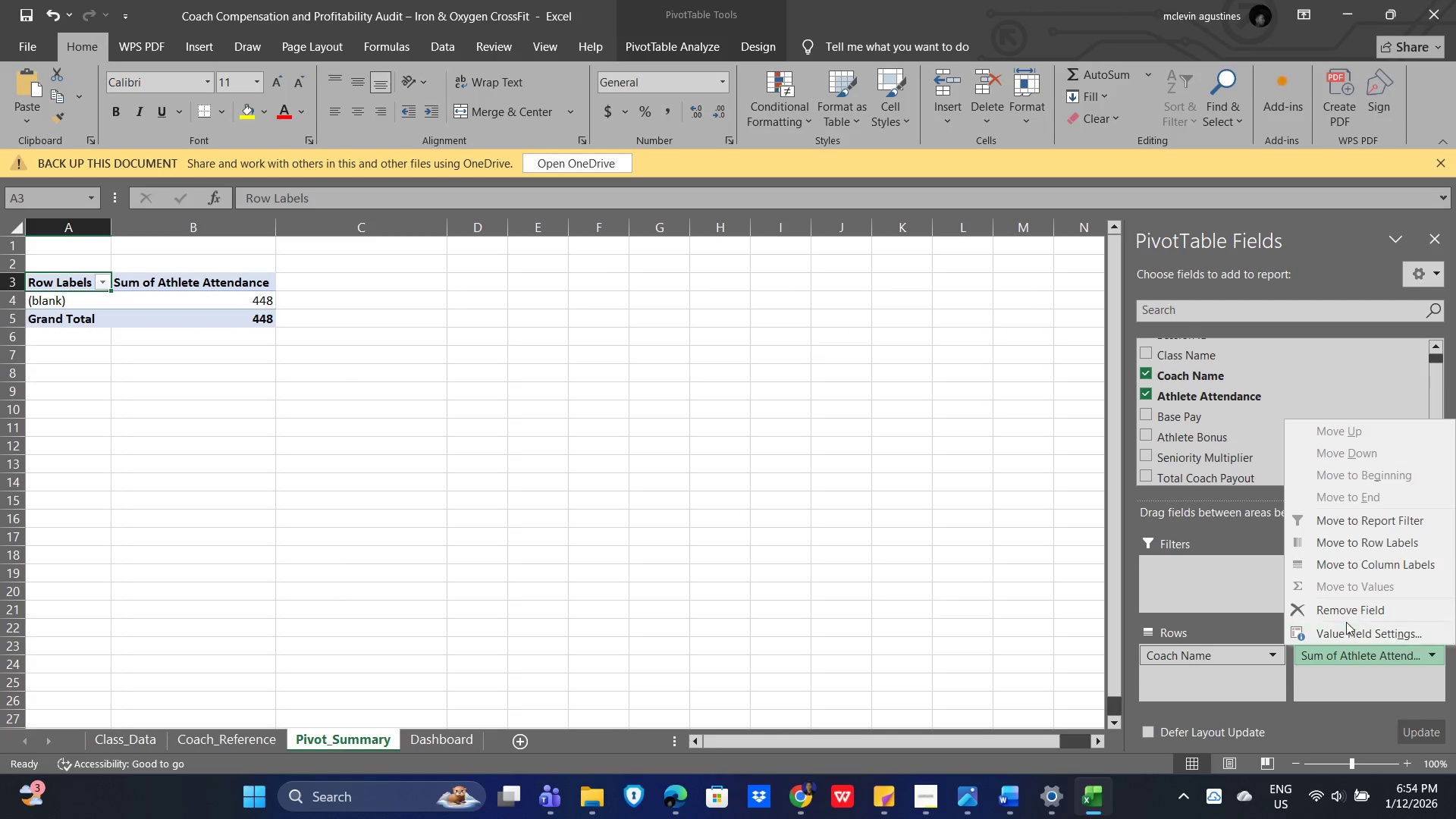 
left_click([1356, 607])
 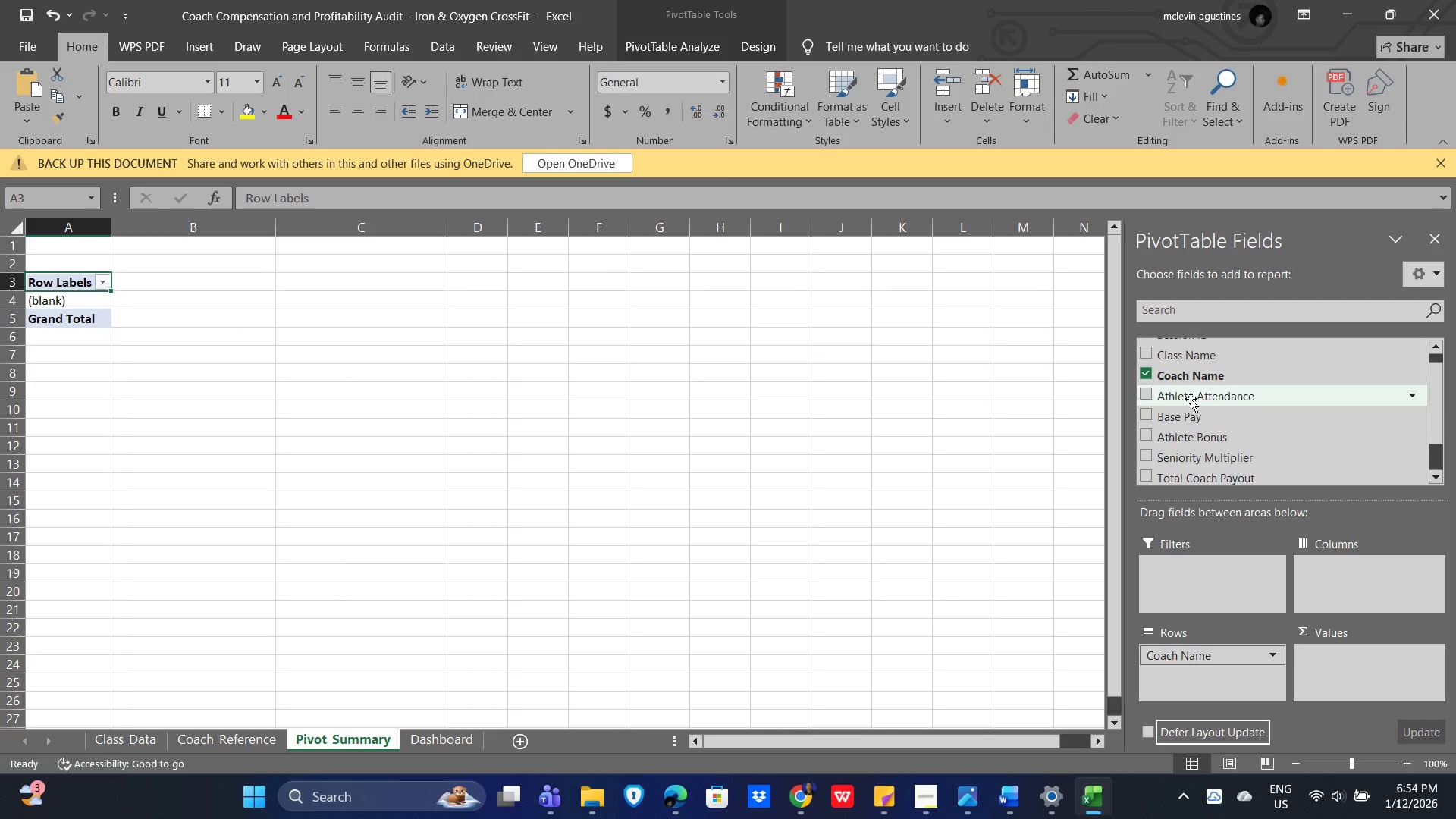 
left_click_drag(start_coordinate=[1182, 398], to_coordinate=[1351, 664])
 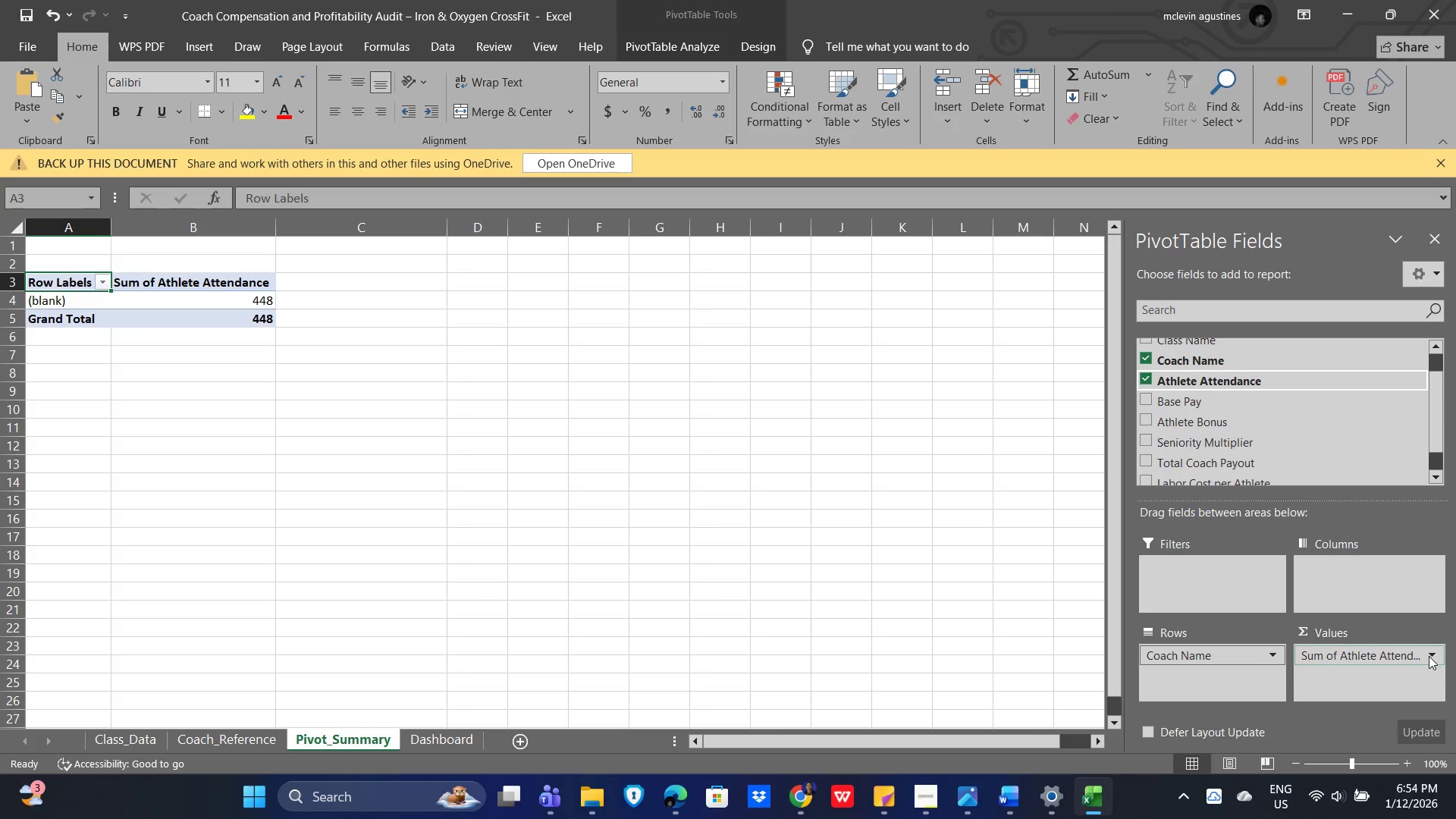 
left_click([1427, 656])